 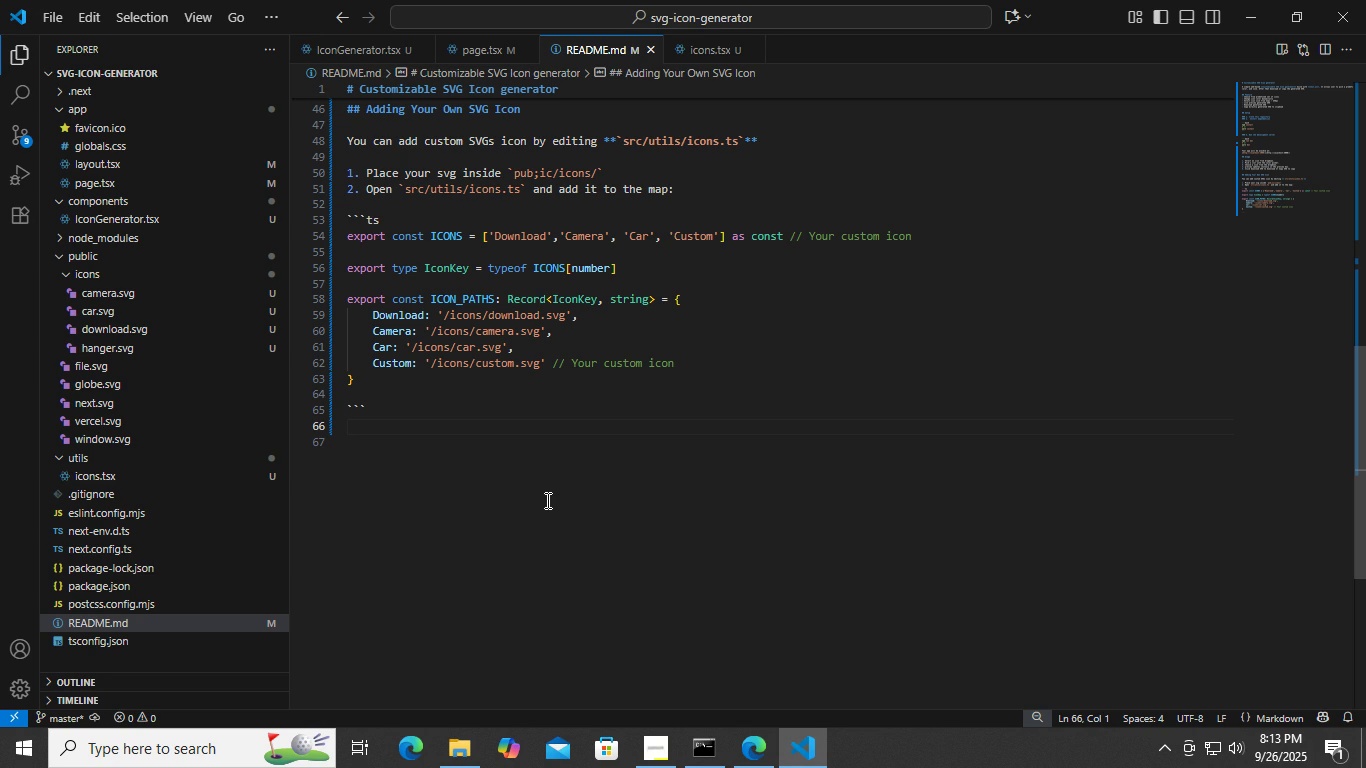 
left_click([1112, 305])
 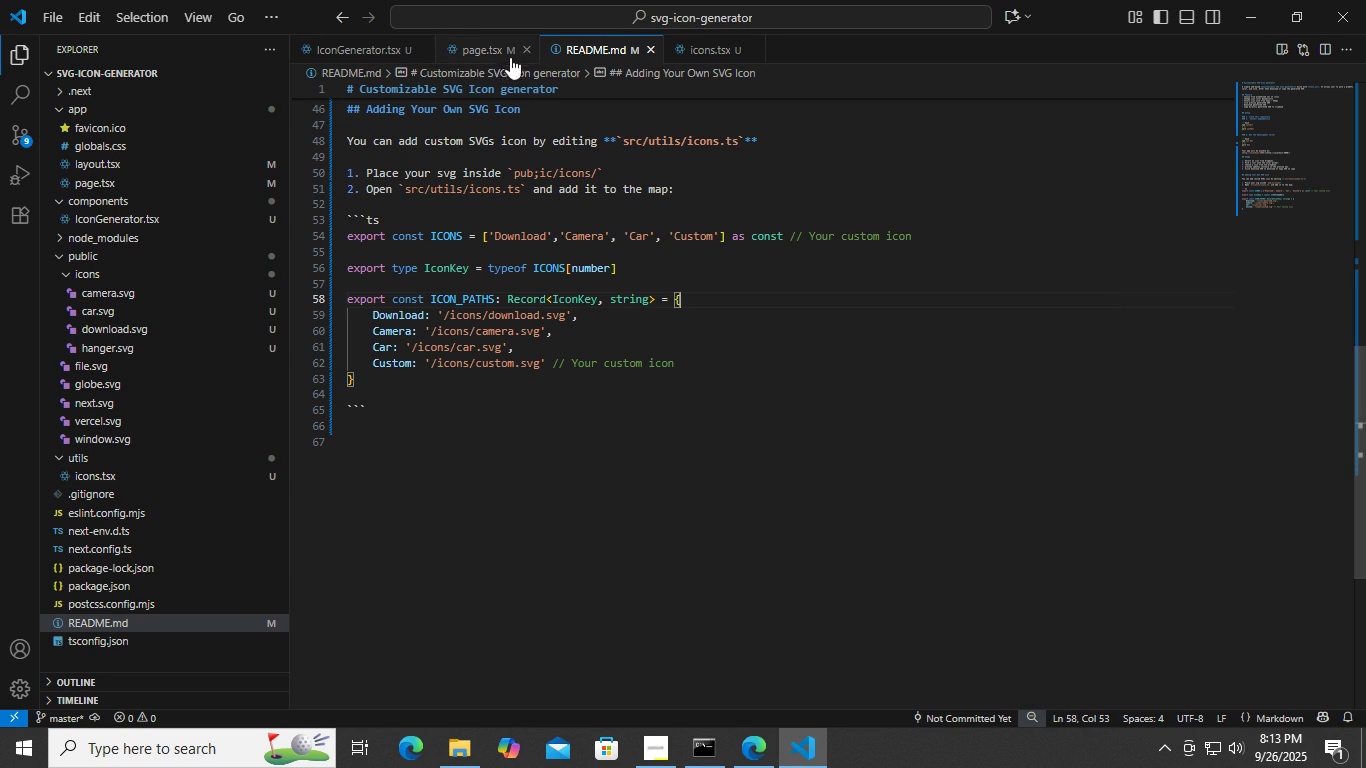 
left_click([499, 50])
 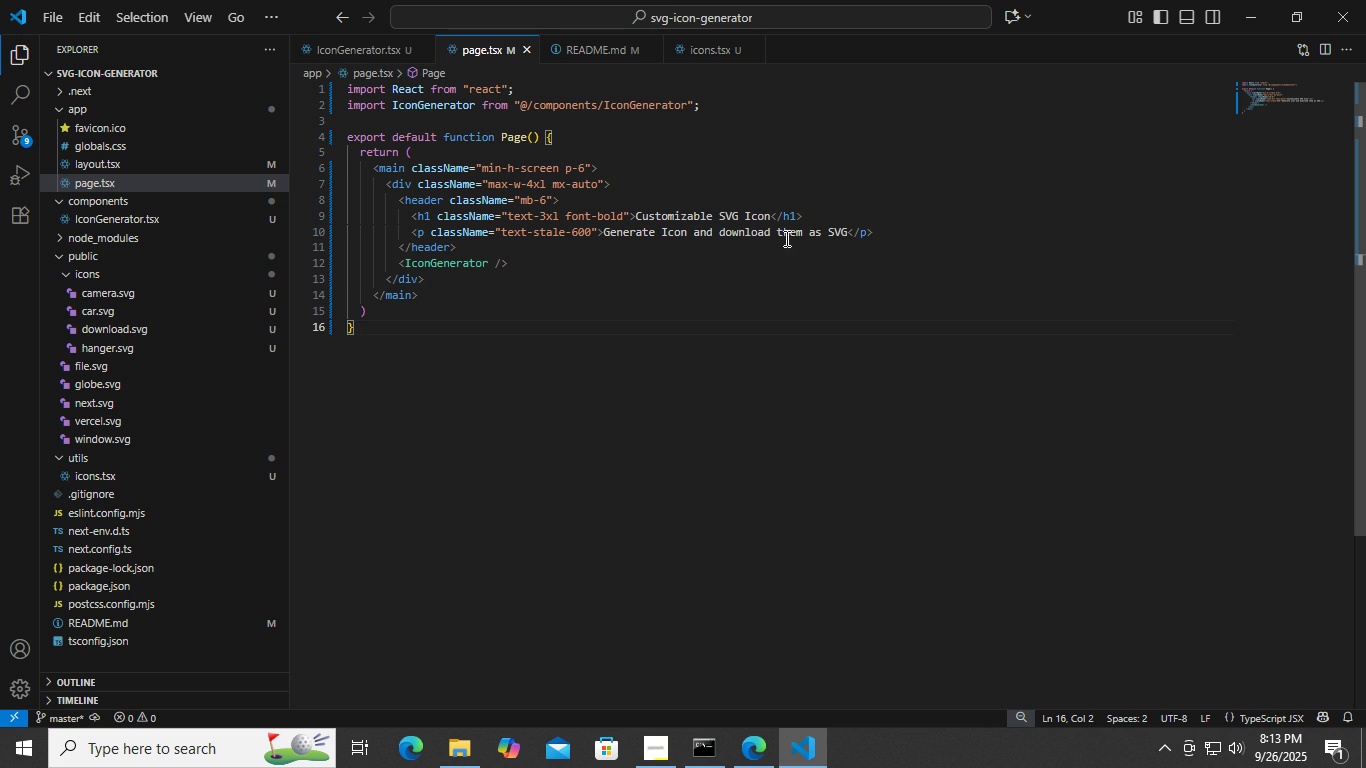 
wait(5.04)
 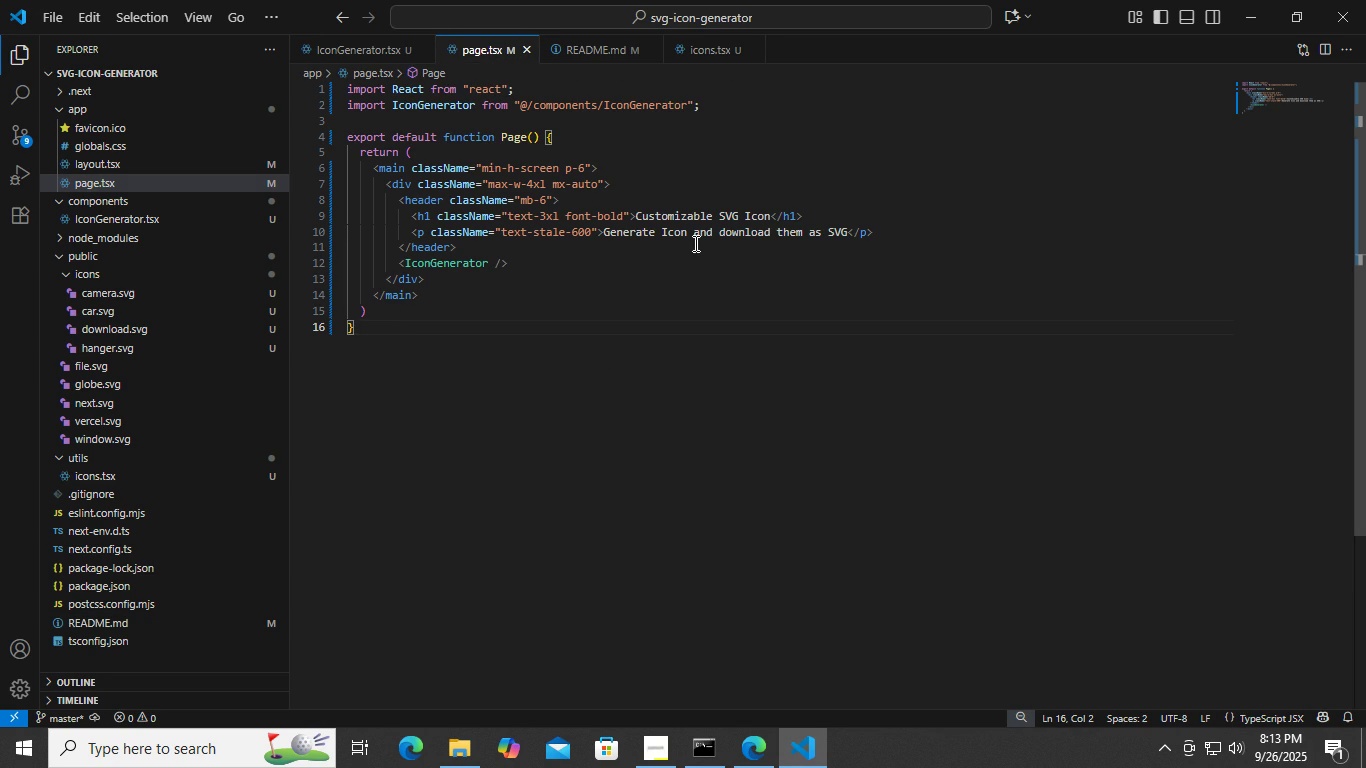 
left_click([770, 745])
 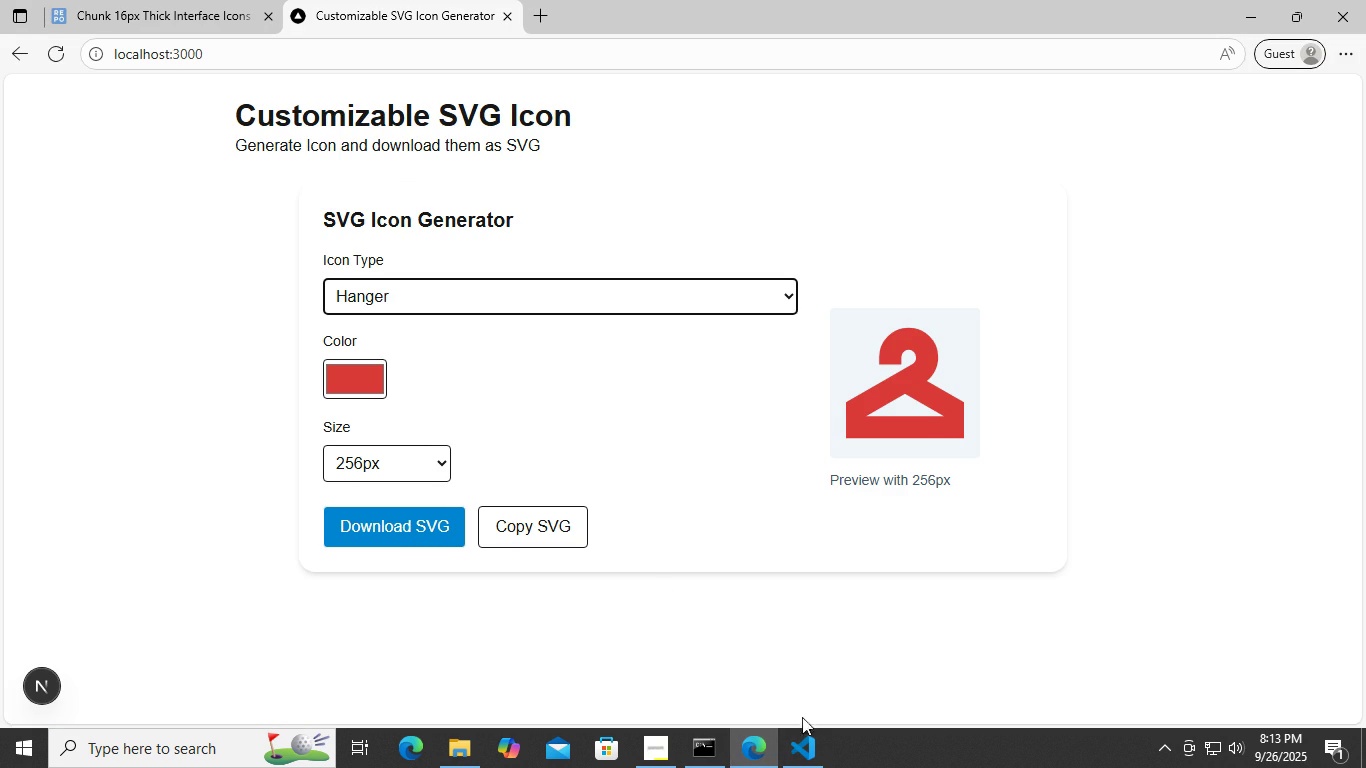 
left_click([810, 756])